 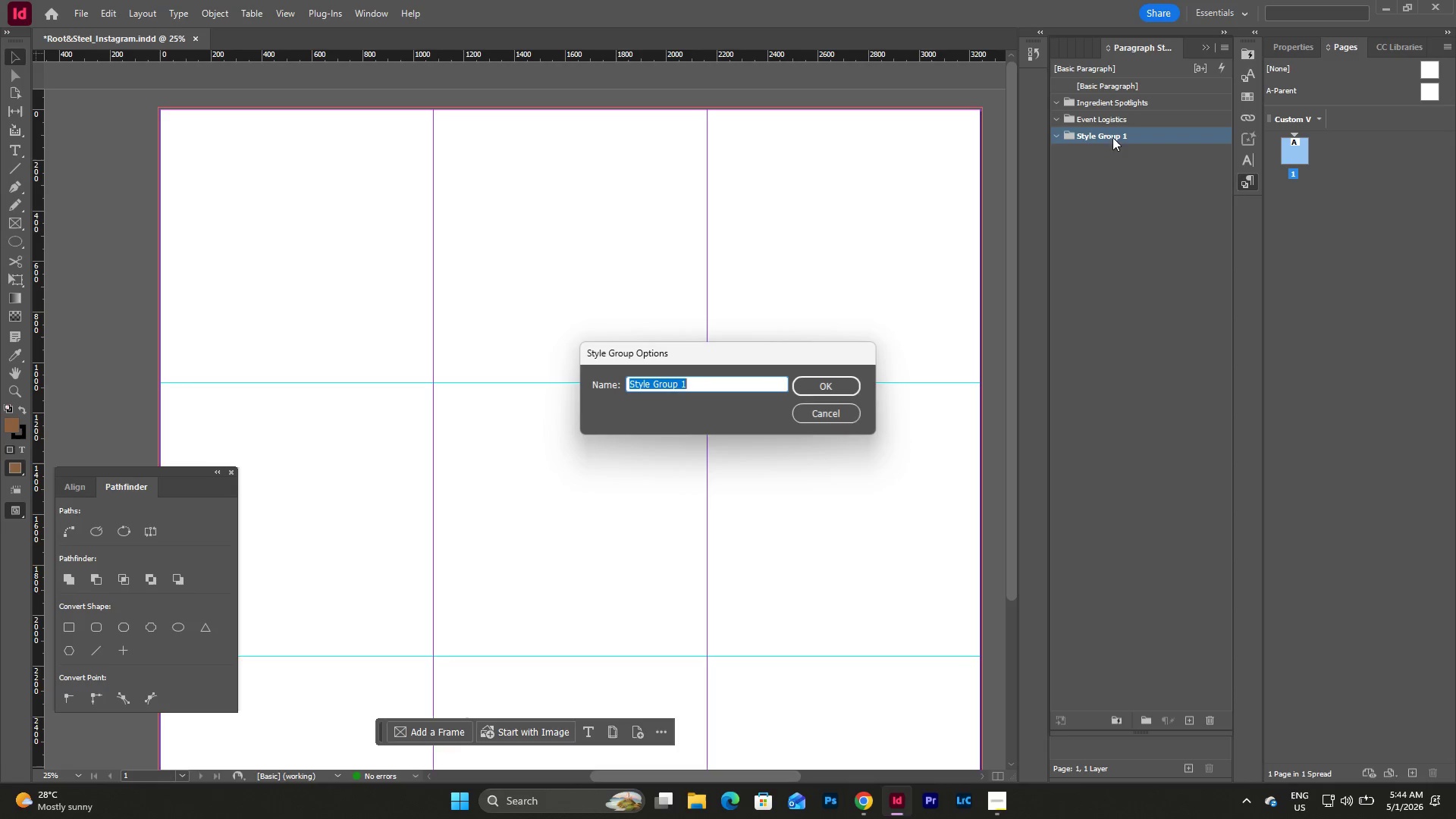 
type(Chef's Philosophy)
 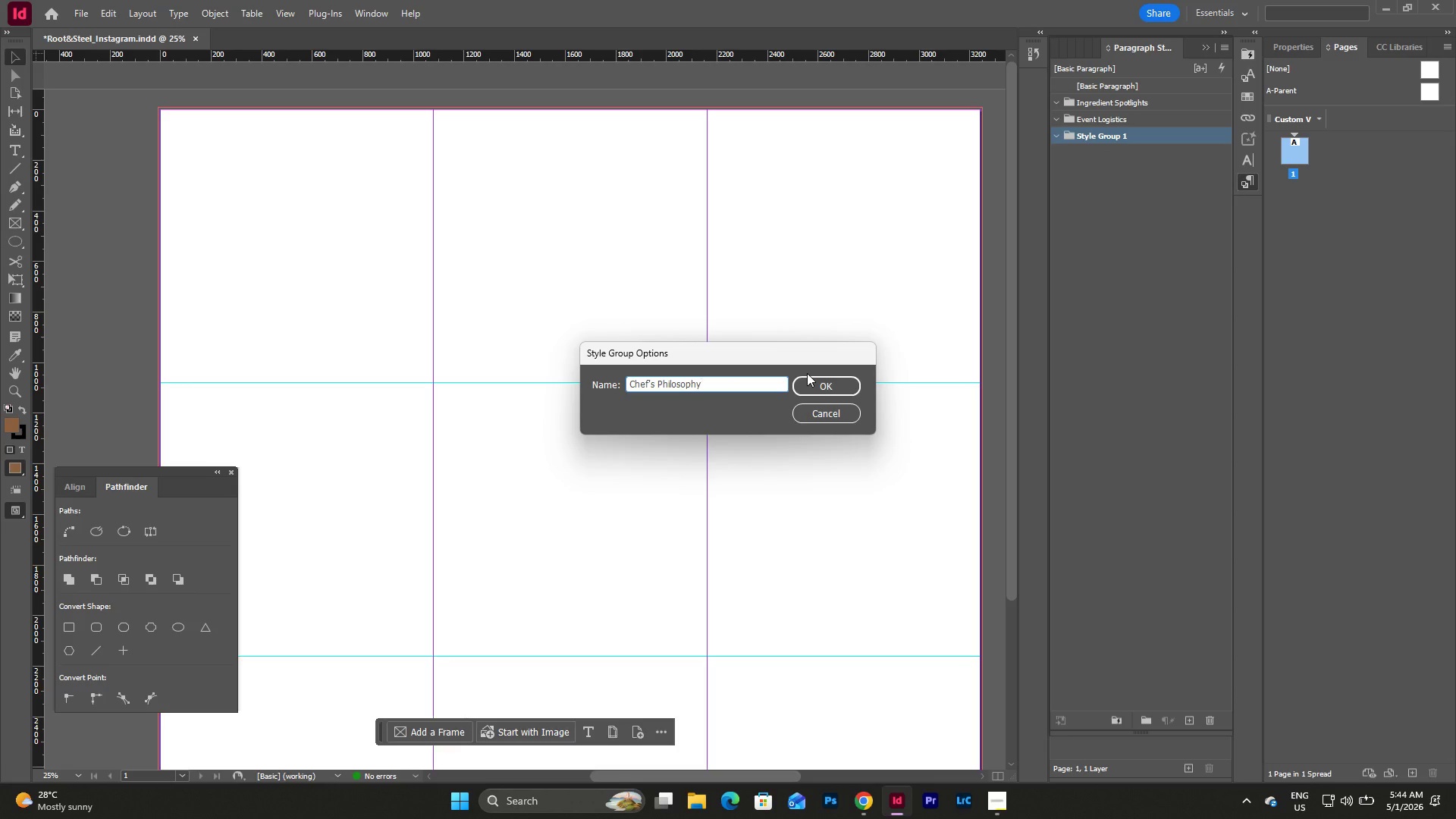 
left_click([838, 378])
 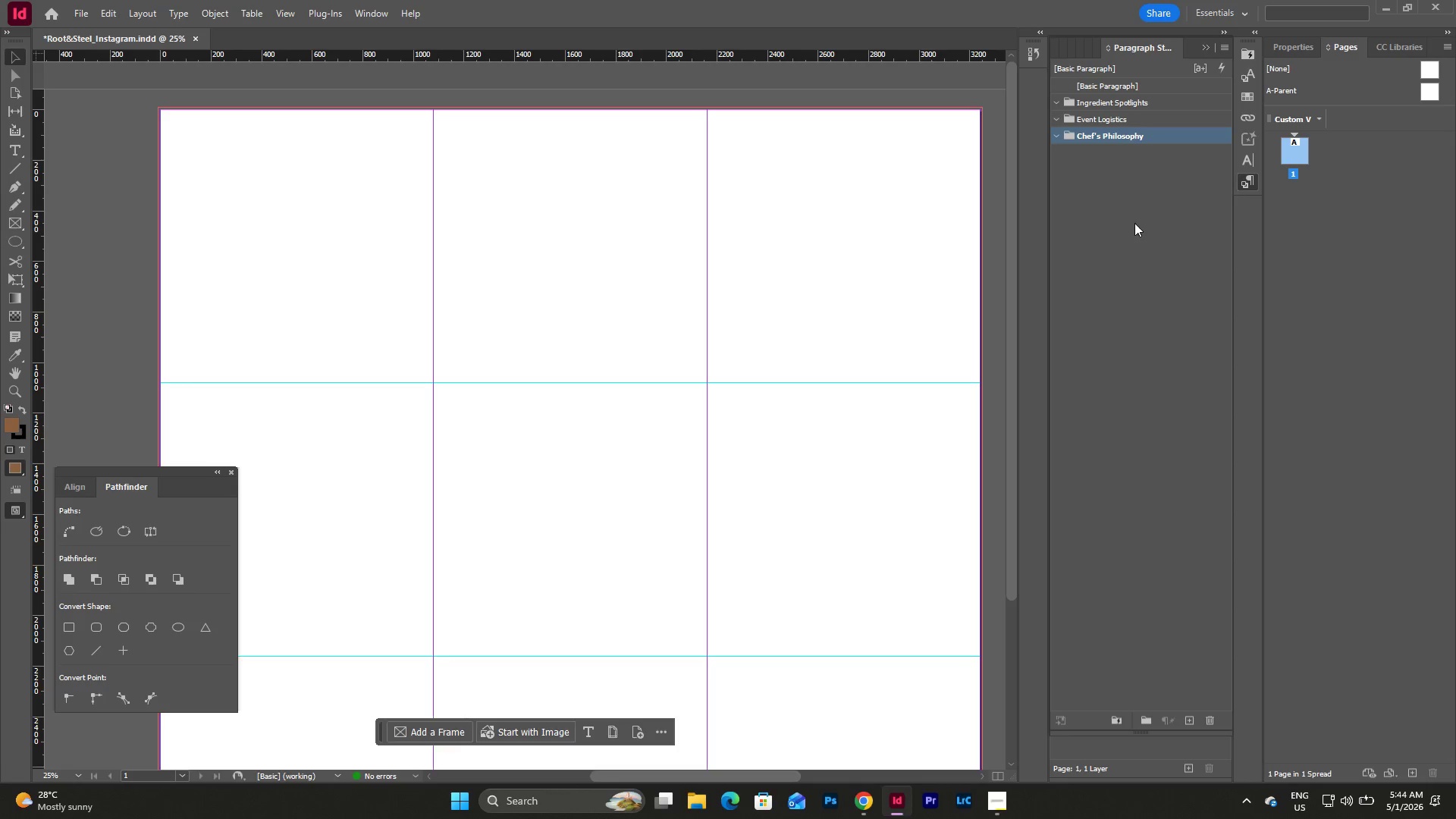 
left_click([1124, 176])
 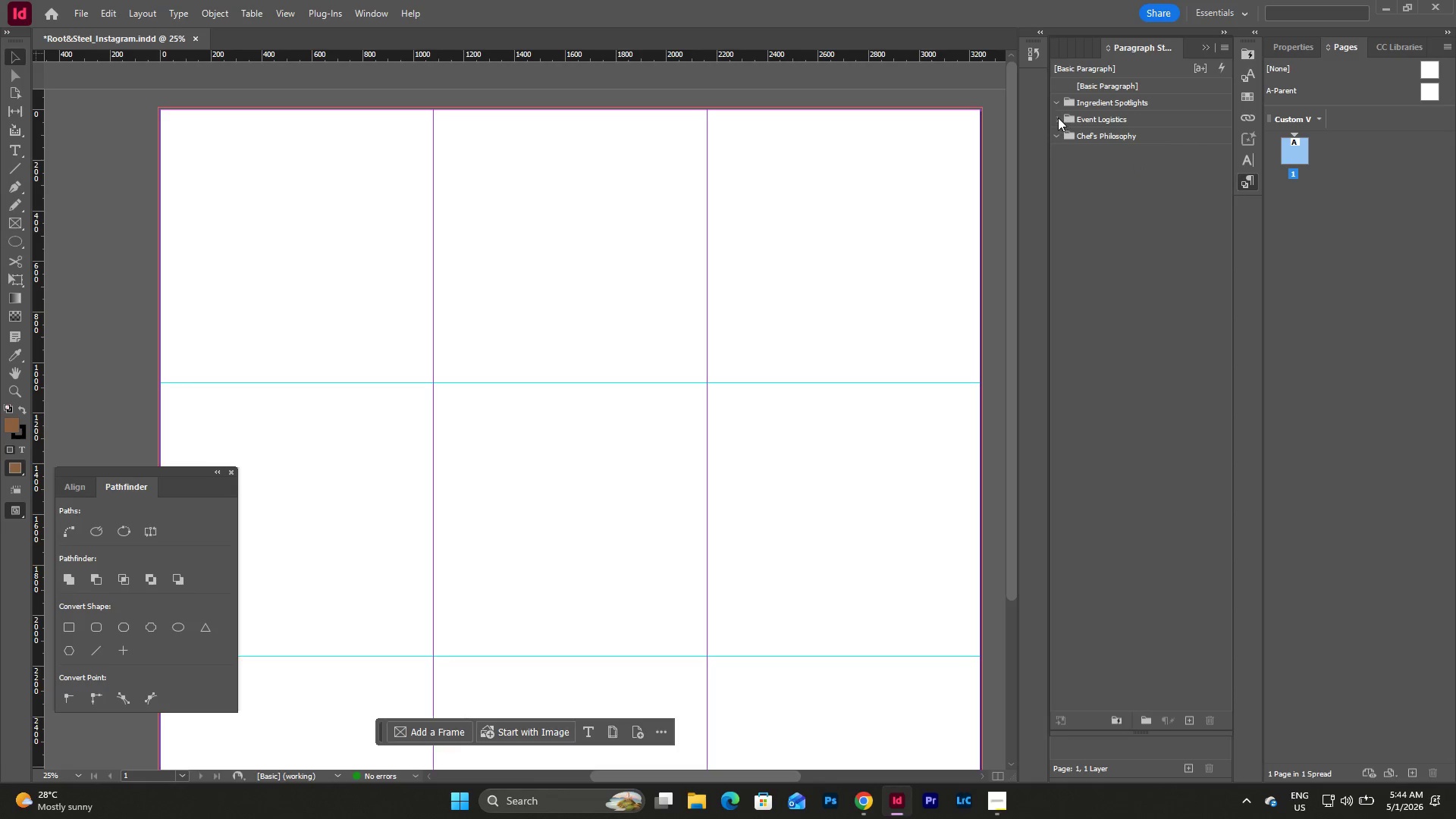 
double_click([1057, 118])
 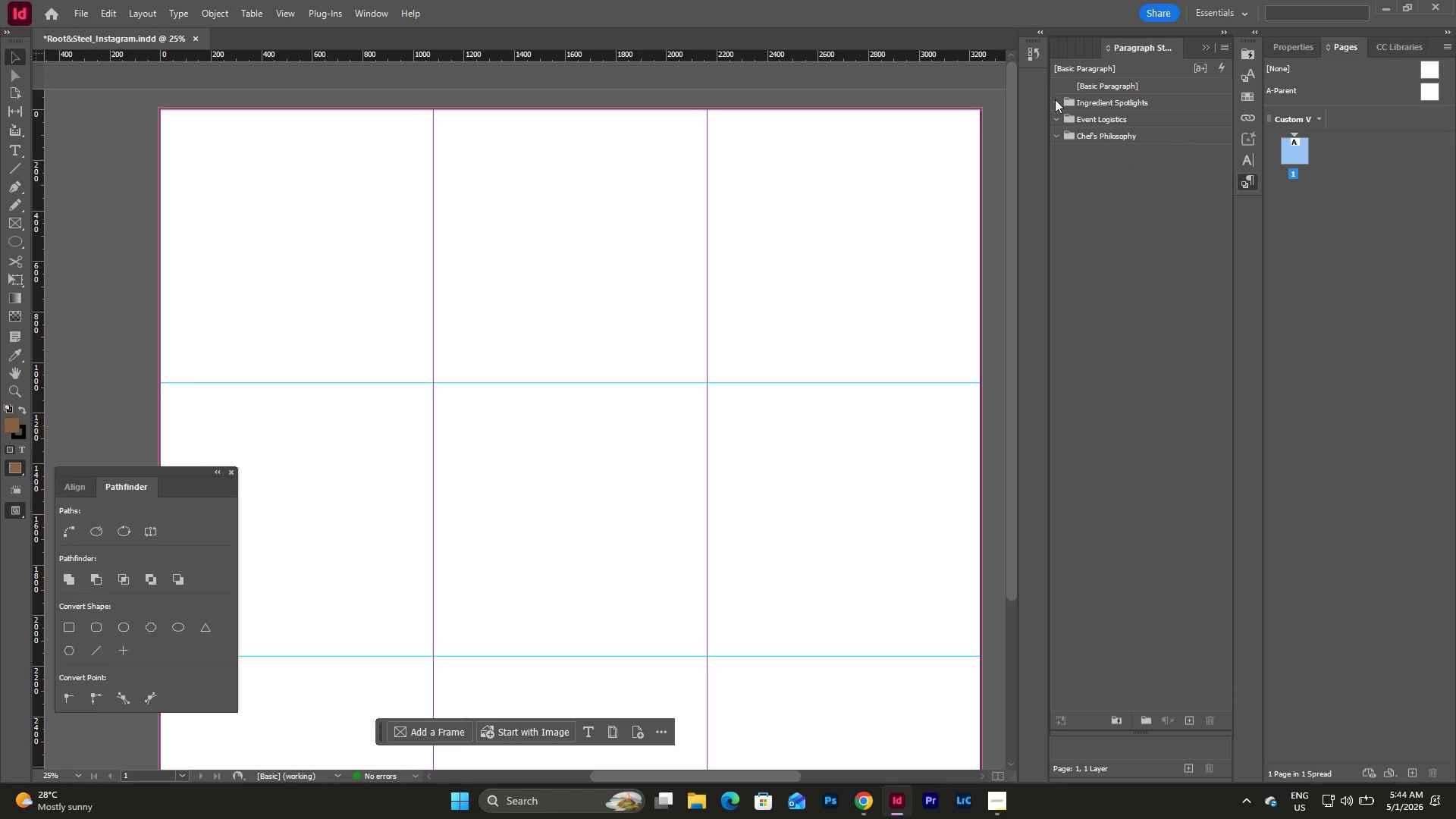 
double_click([1055, 99])
 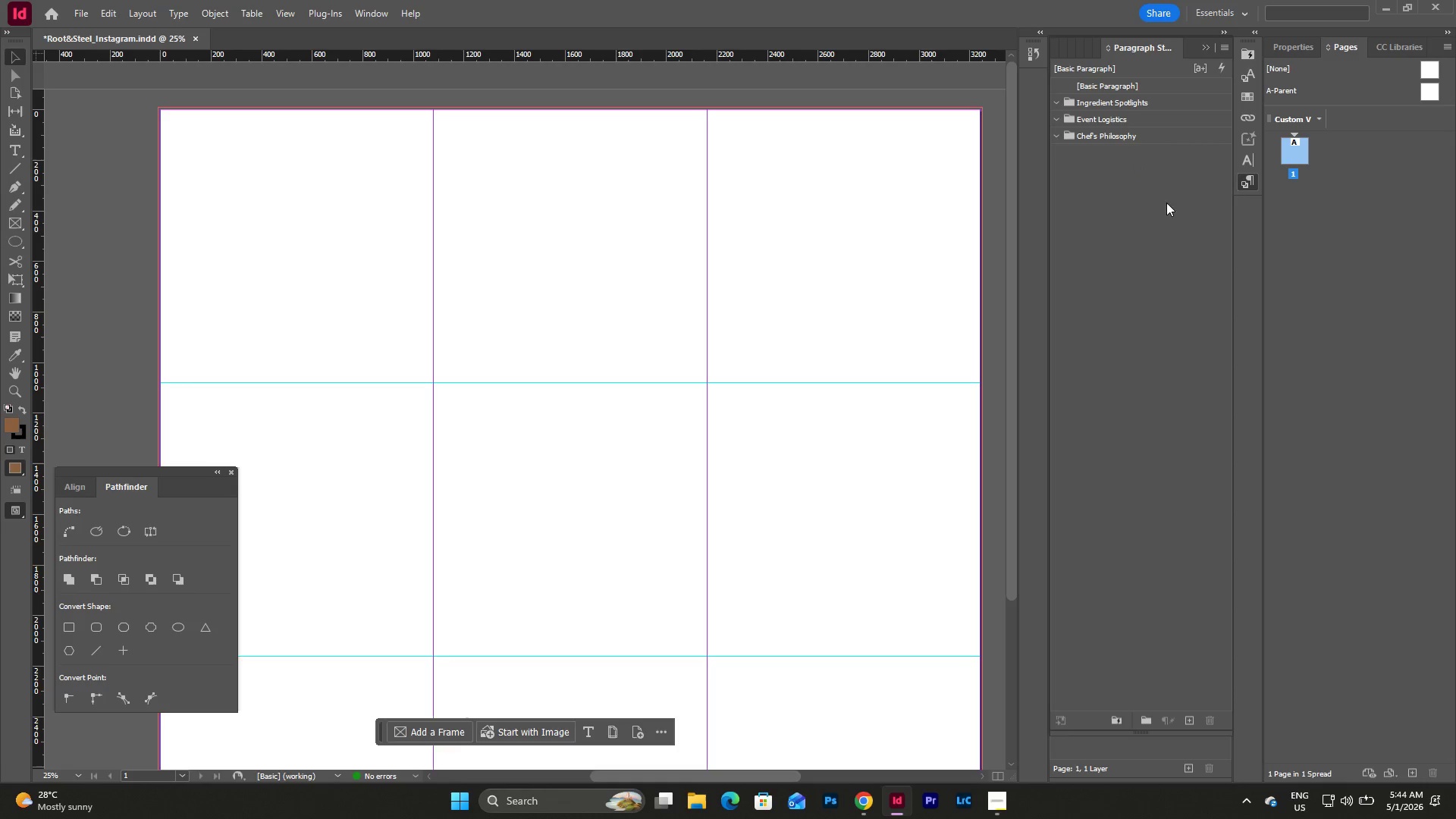 
left_click([1175, 221])
 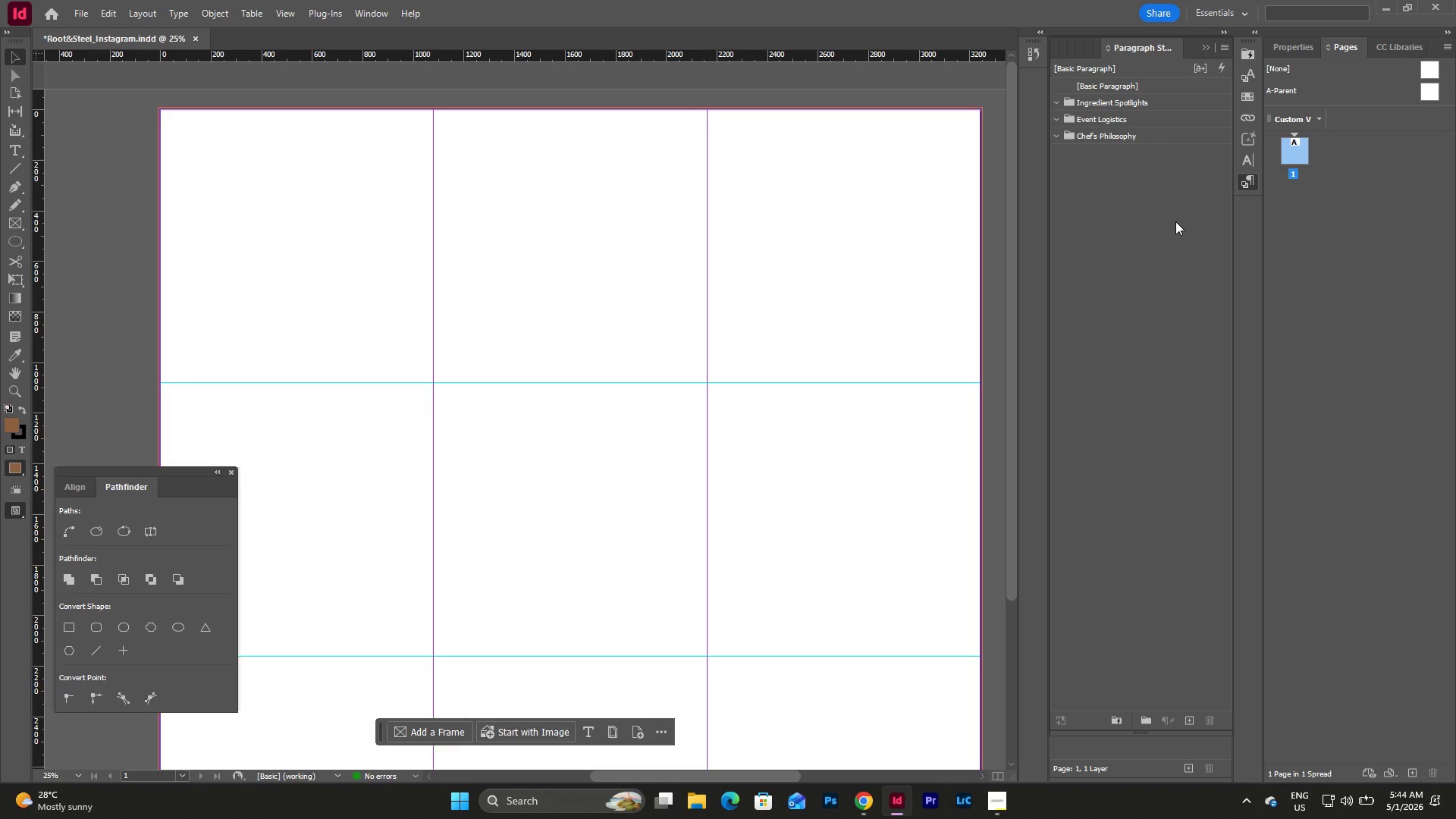 
wait(25.0)
 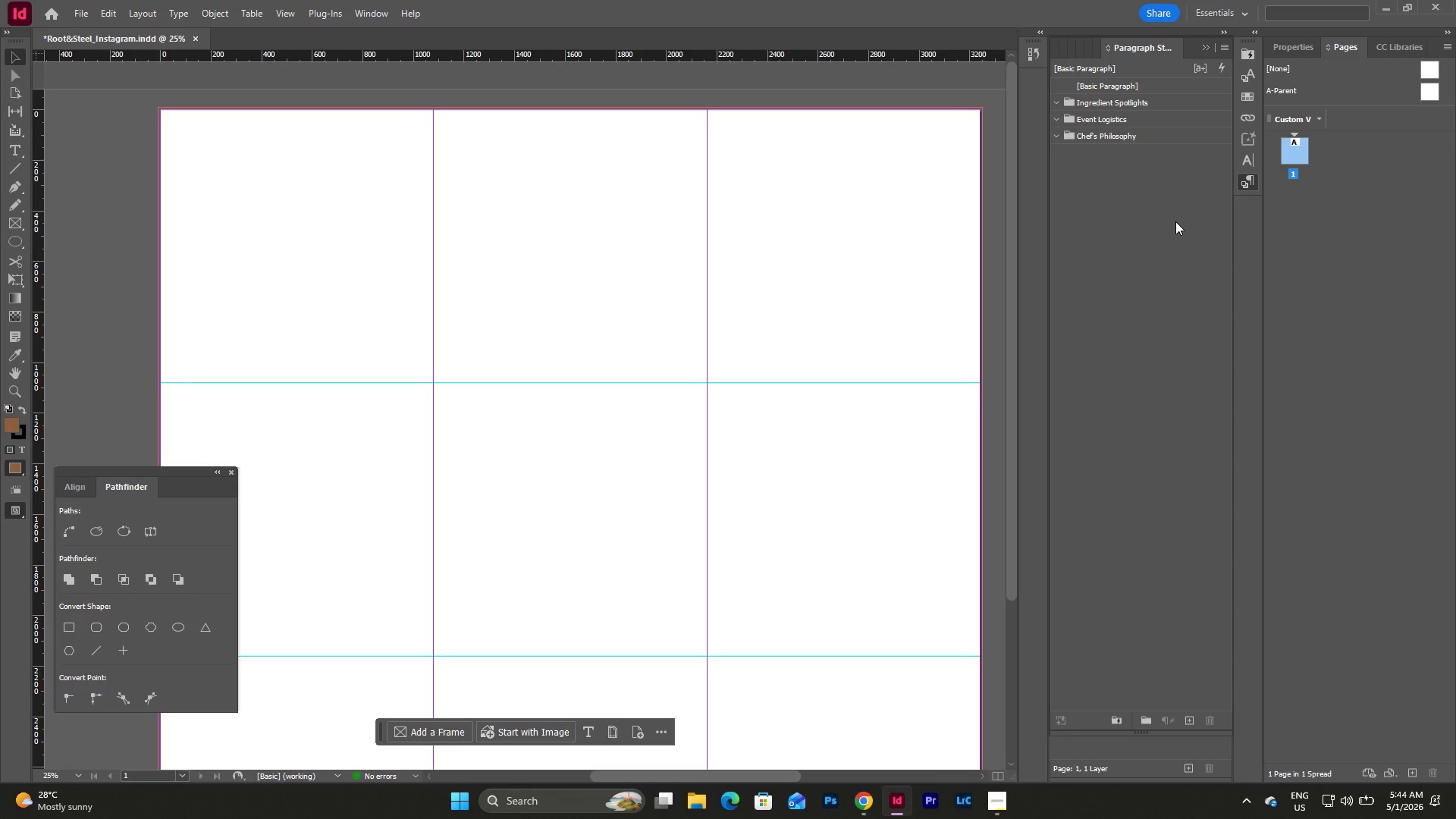 
left_click([995, 808])